 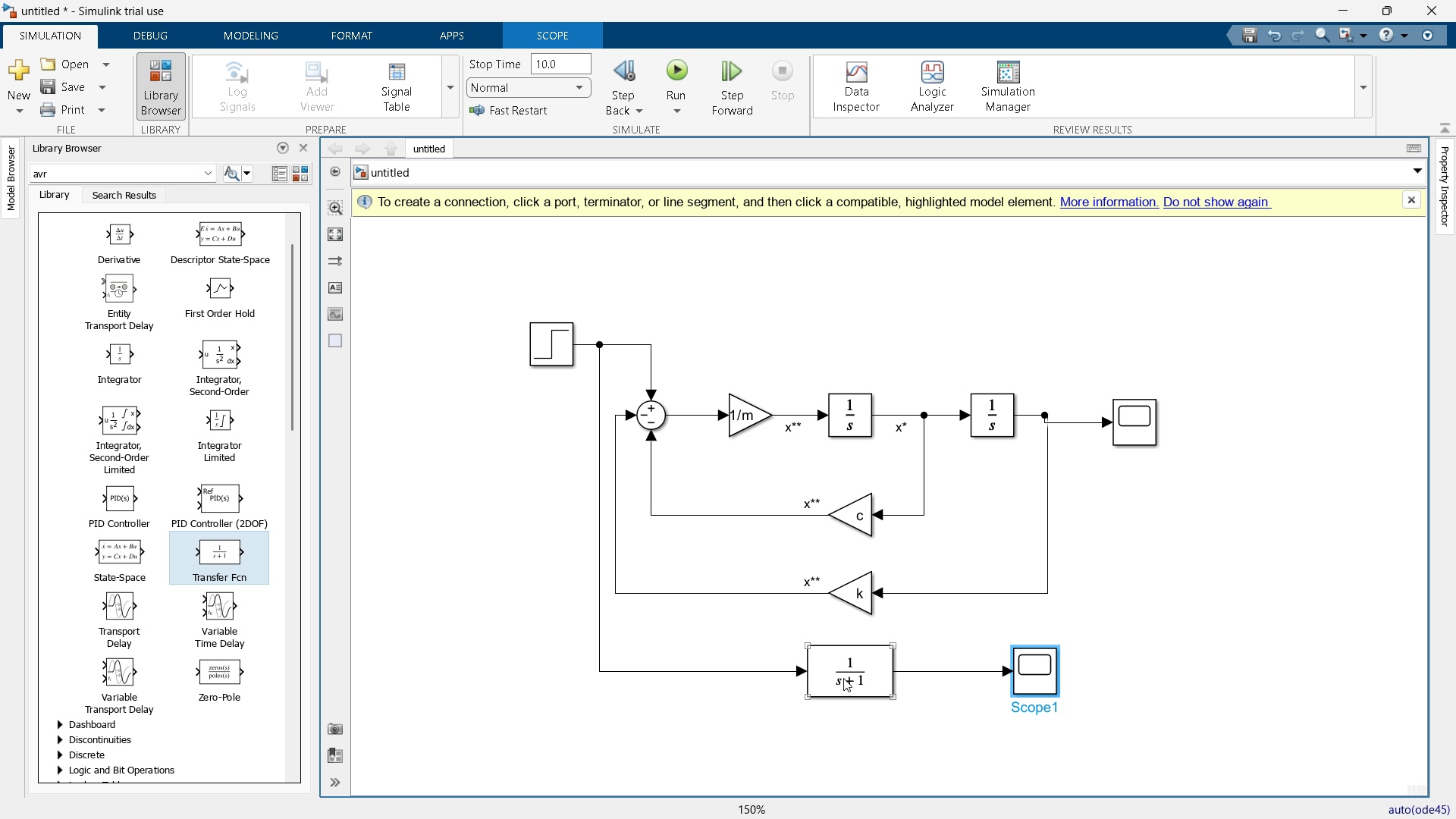 
double_click([846, 673])
 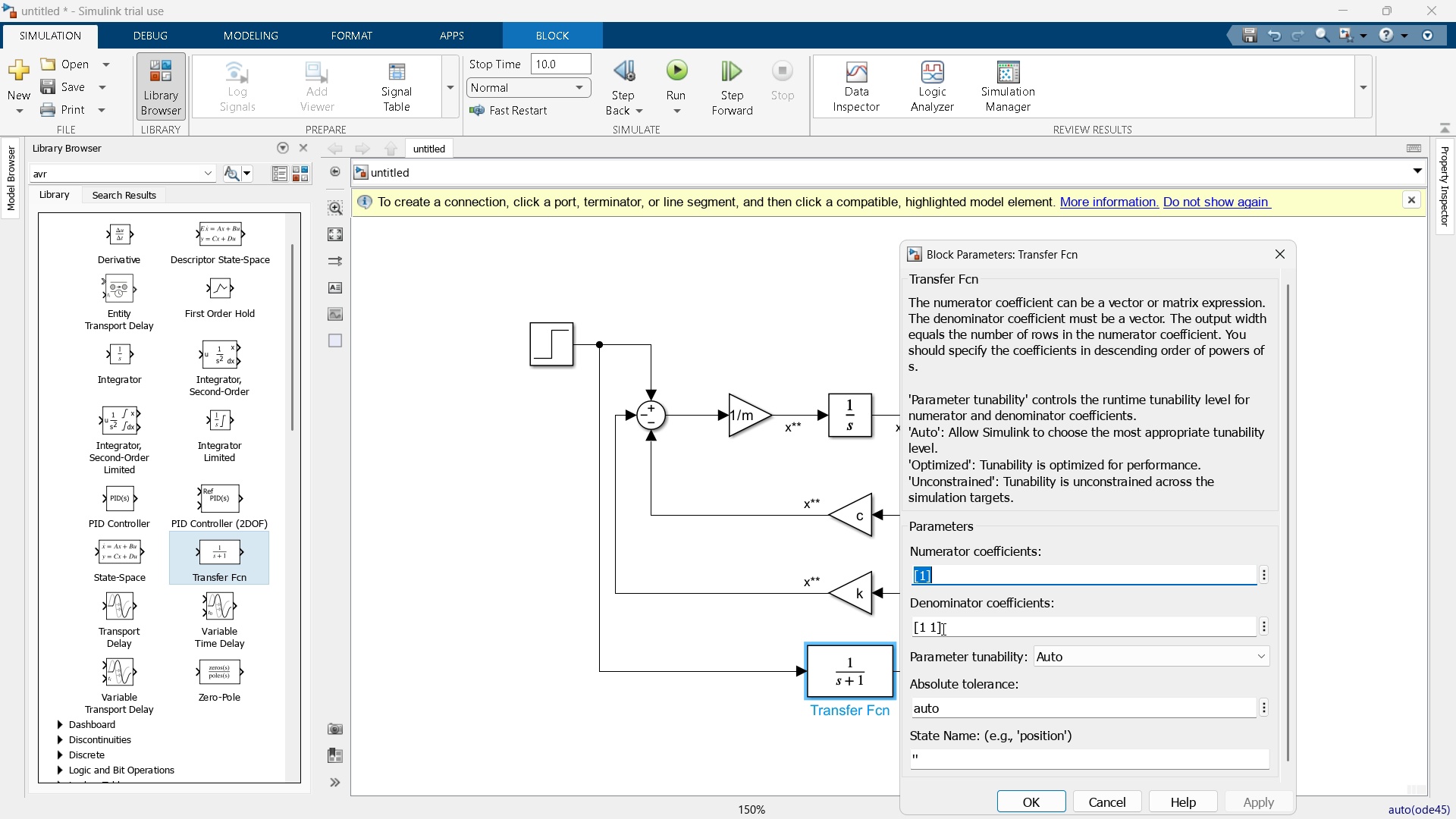 
double_click([937, 626])
 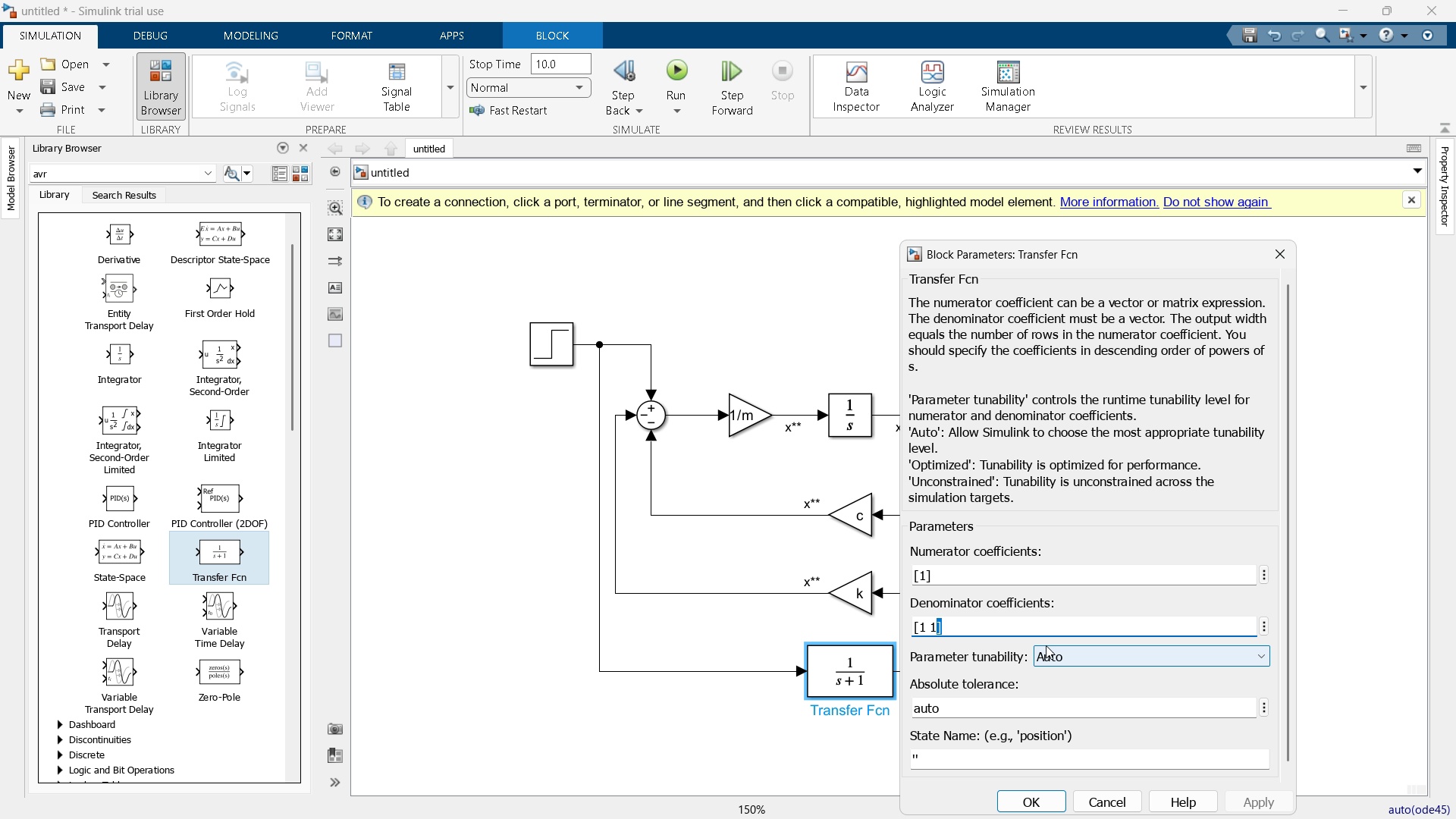 
key(ArrowLeft)
 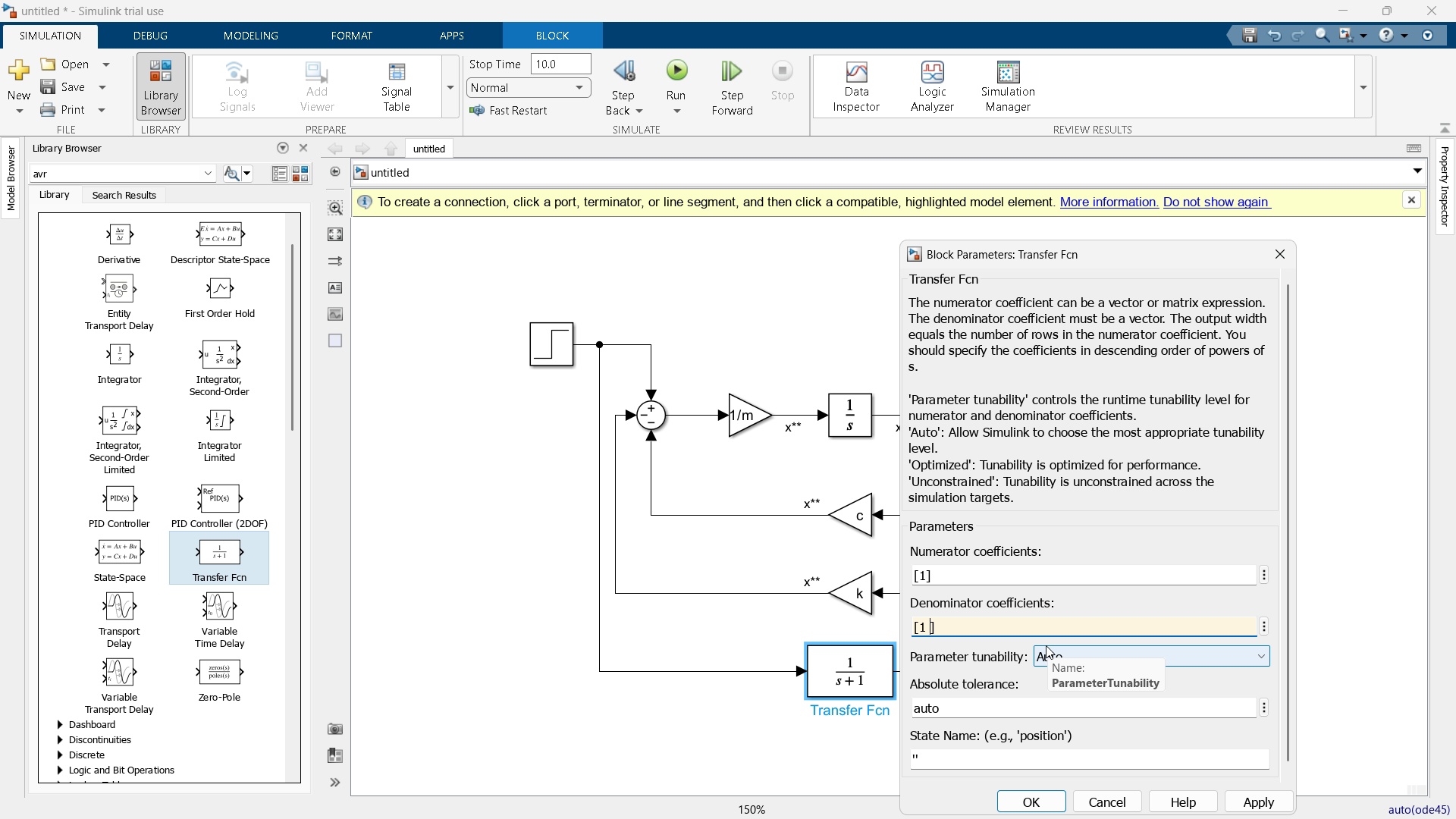 
key(Backspace)
 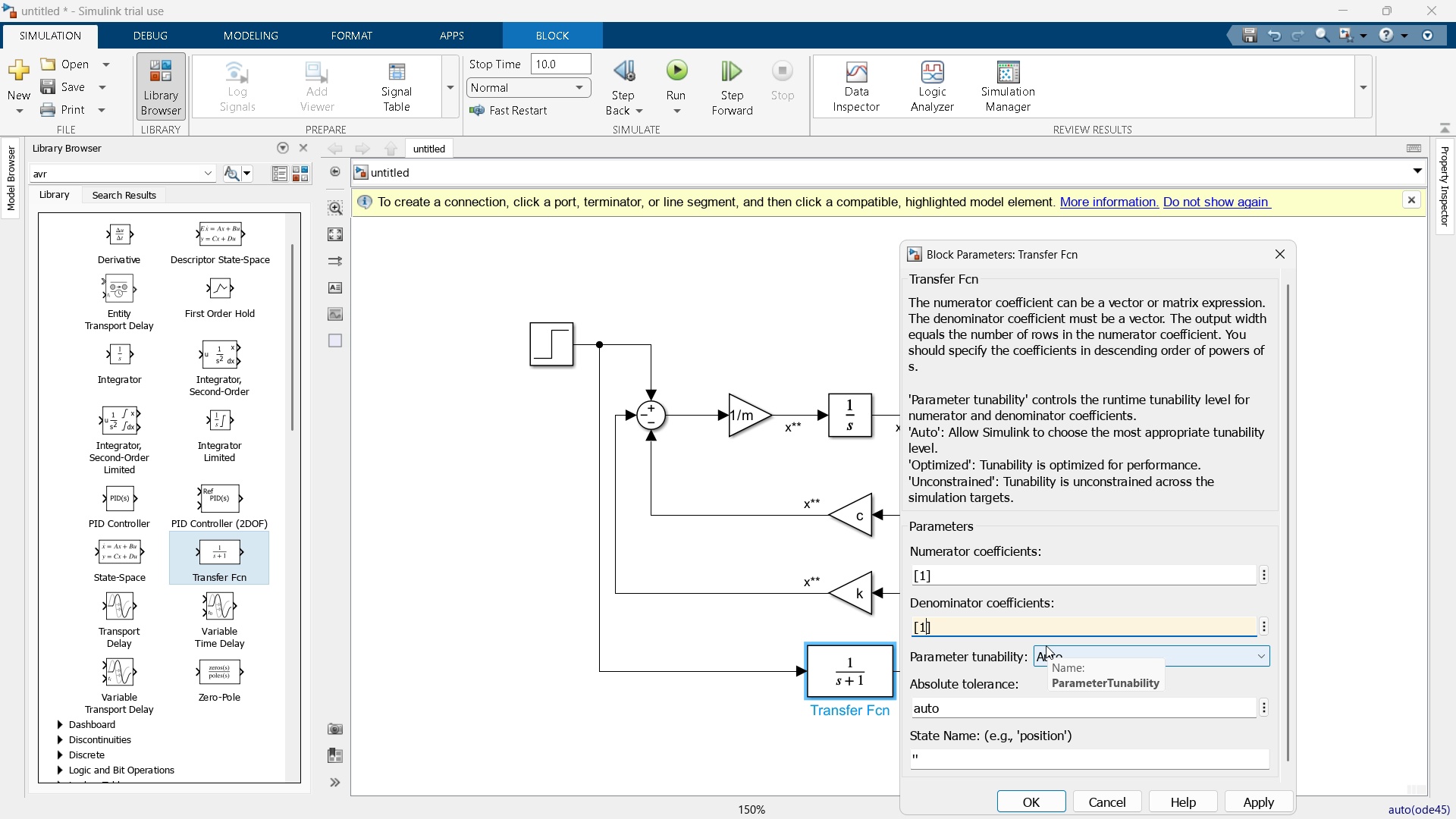 
key(Backspace)
 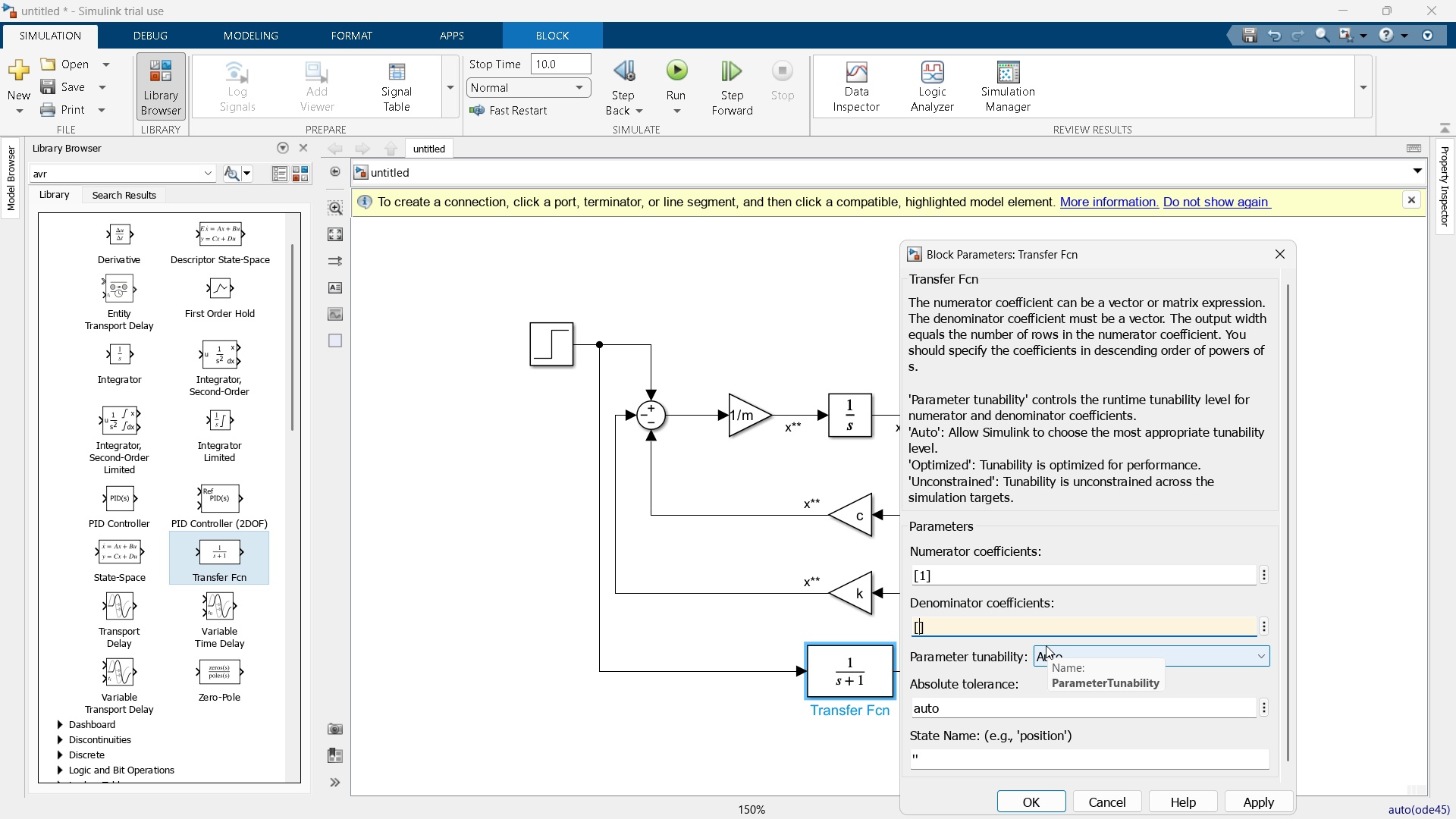 
key(Backspace)
 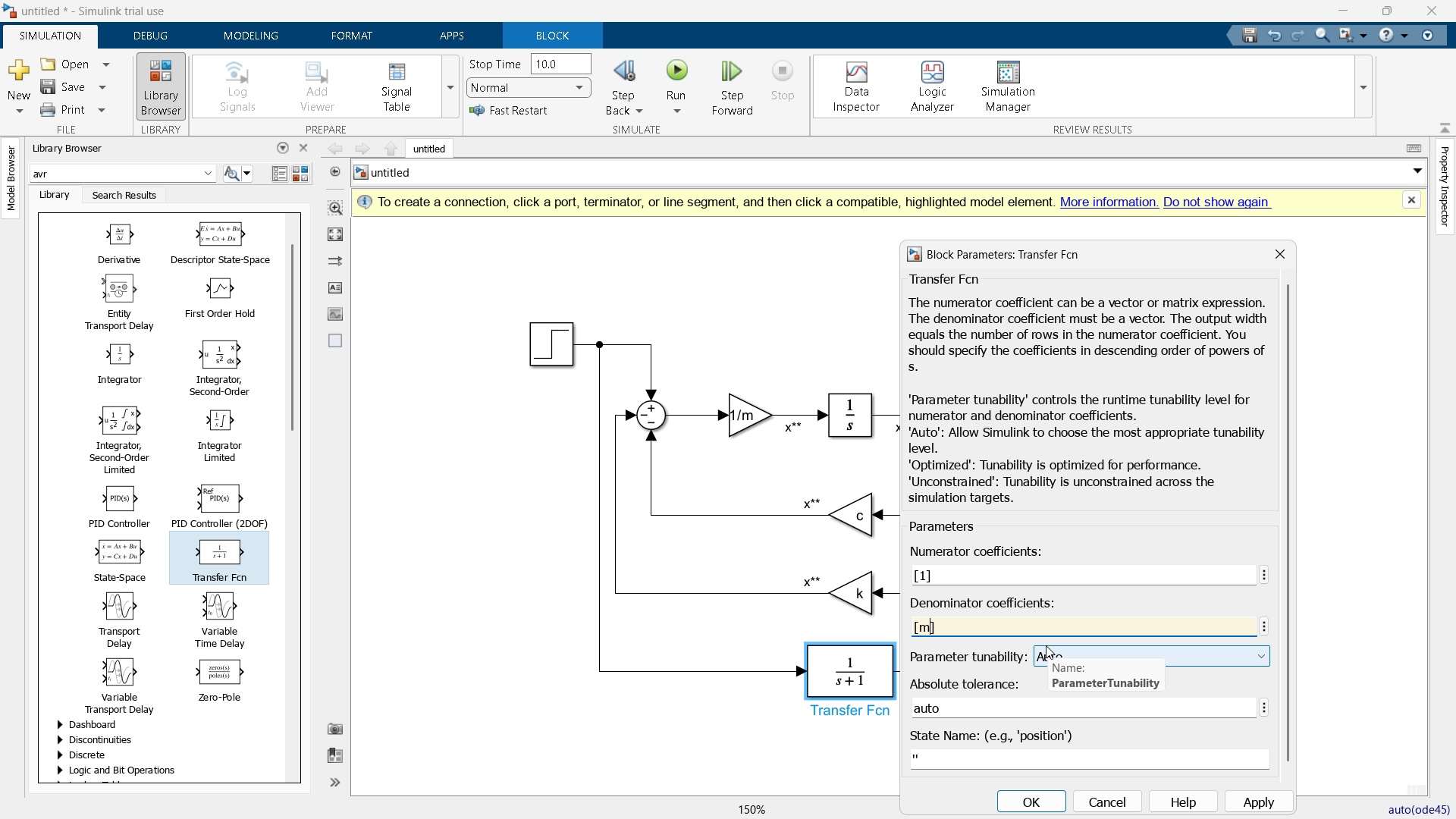 
key(M)
 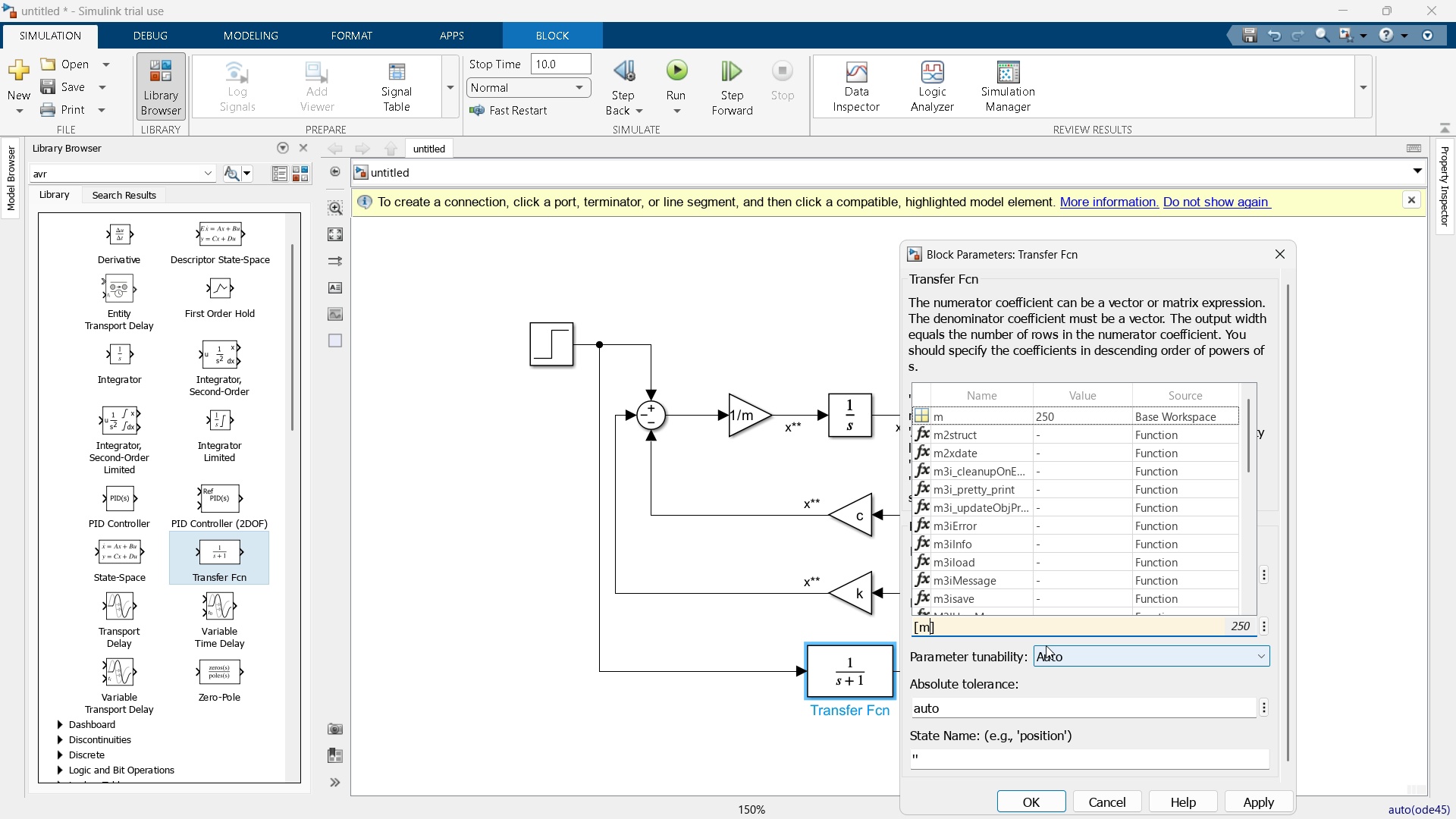 
key(Space)
 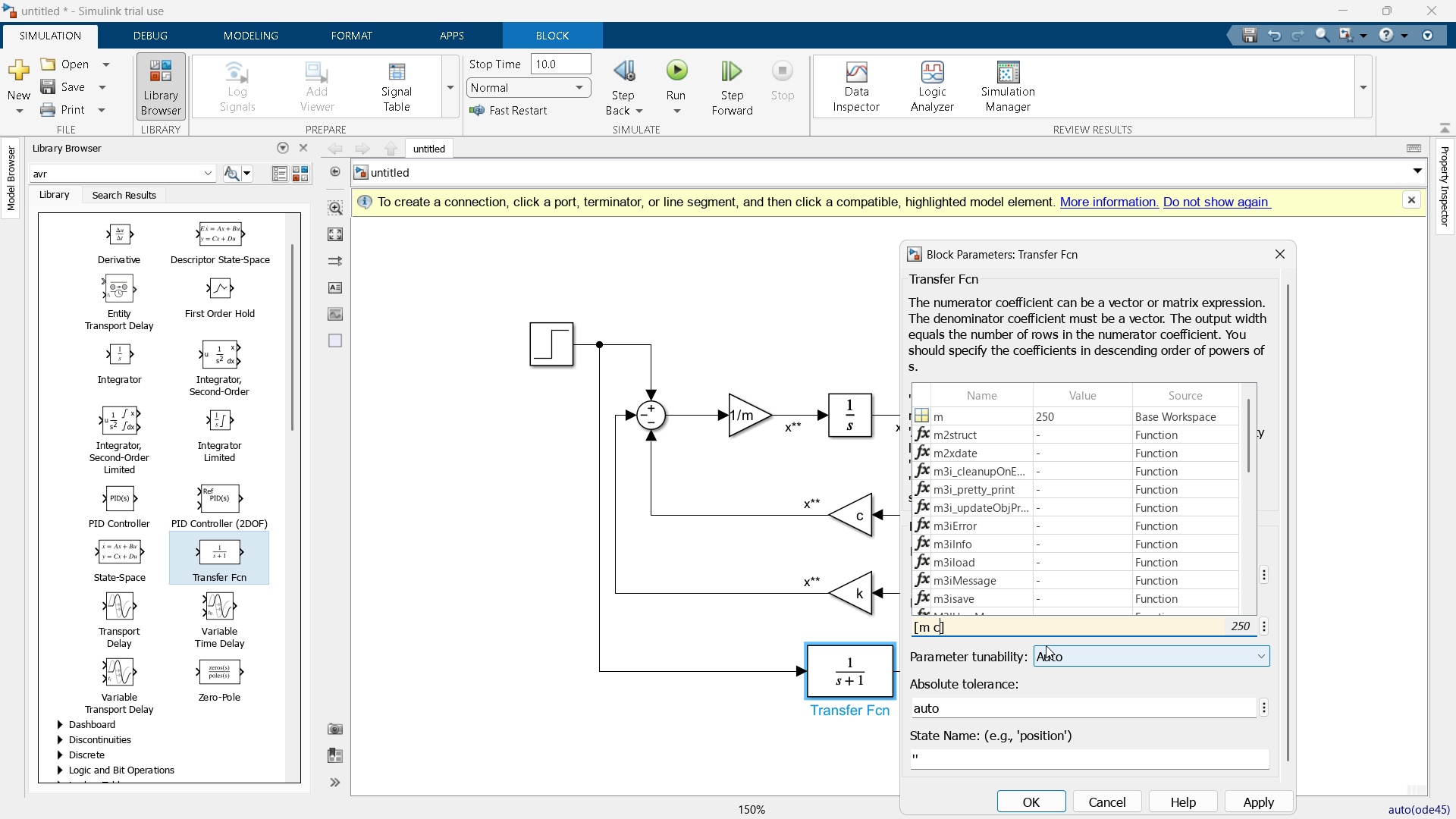 
key(C)
 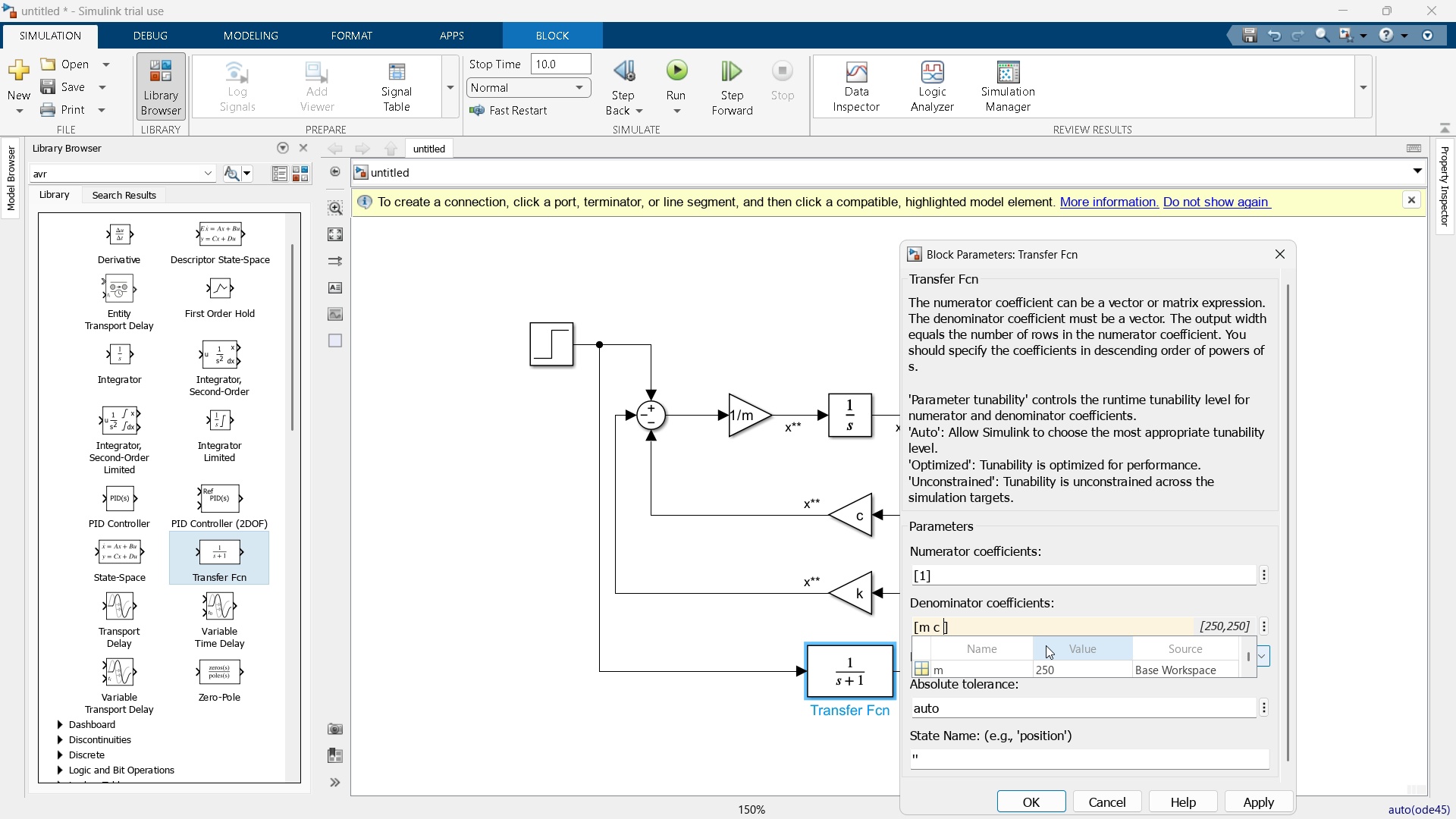 
key(Space)
 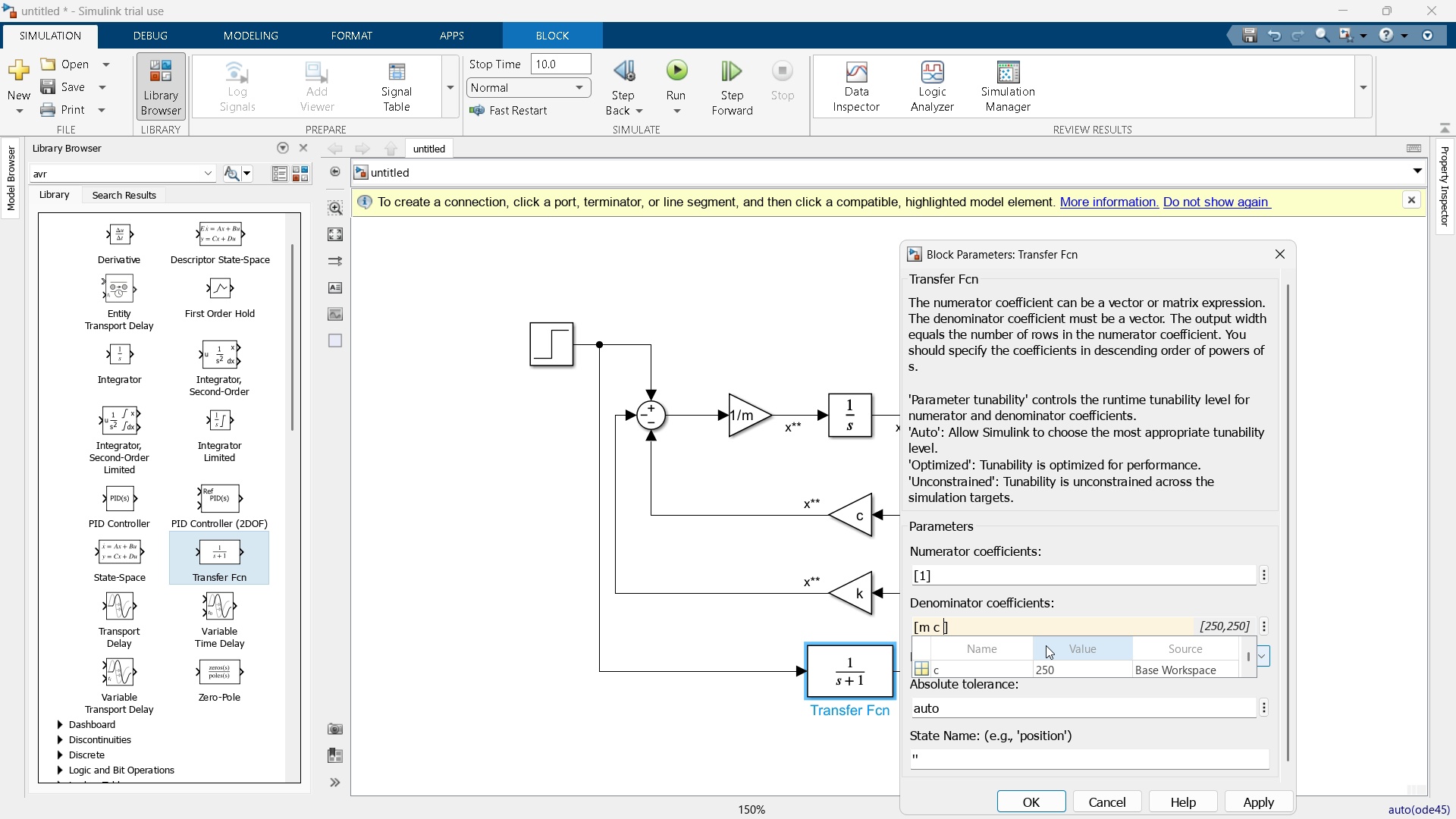 
key(K)
 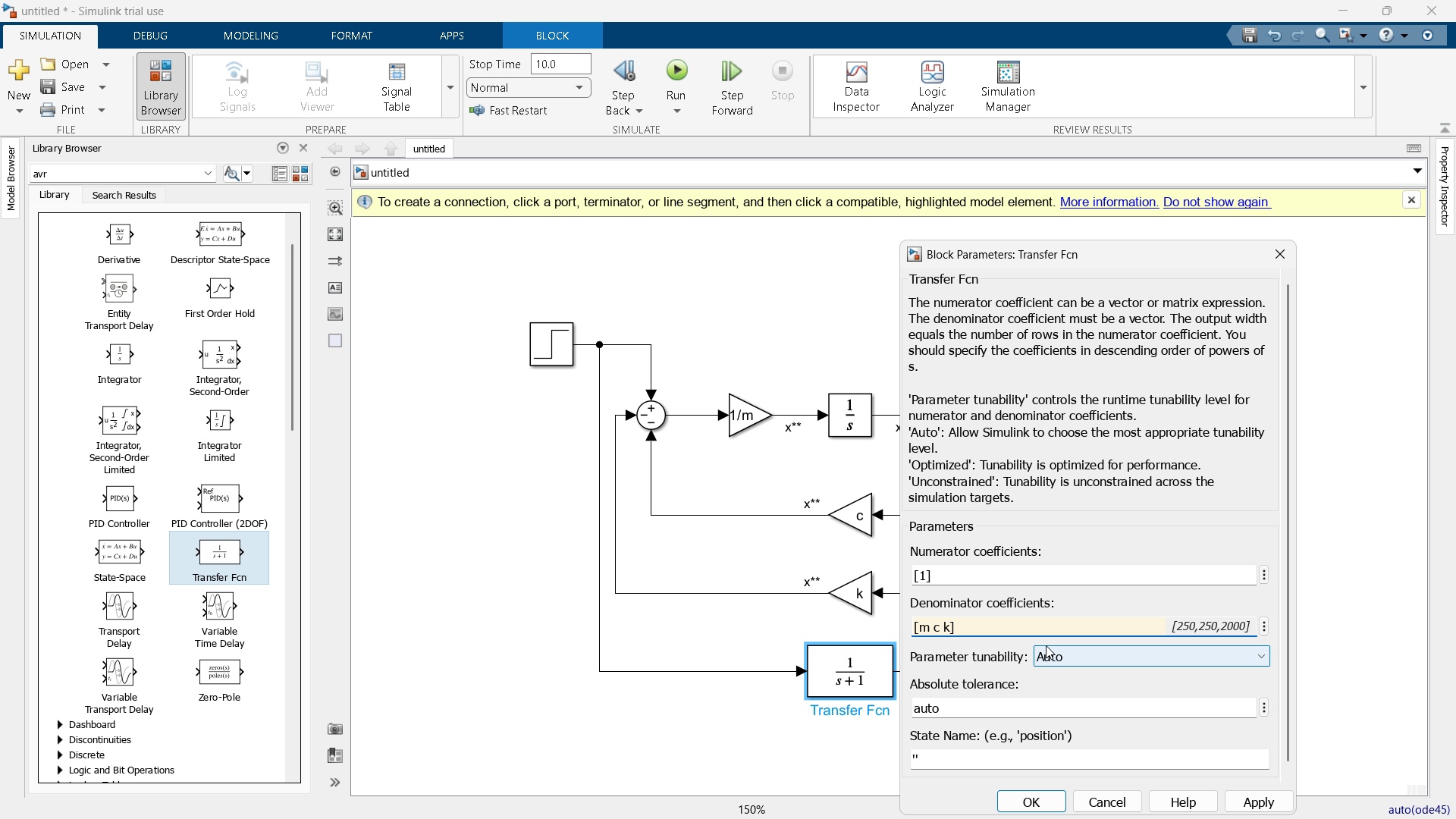 
key(Enter)